 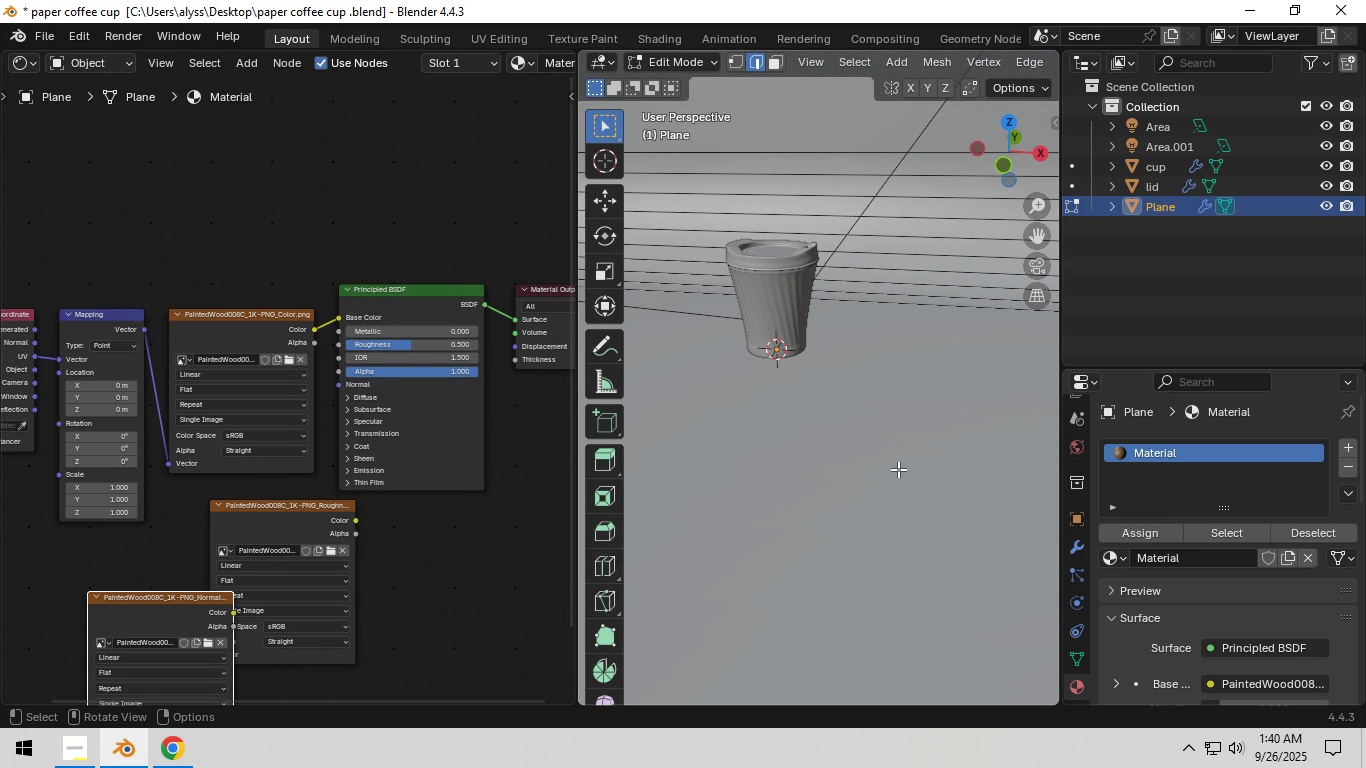 
left_click([898, 469])
 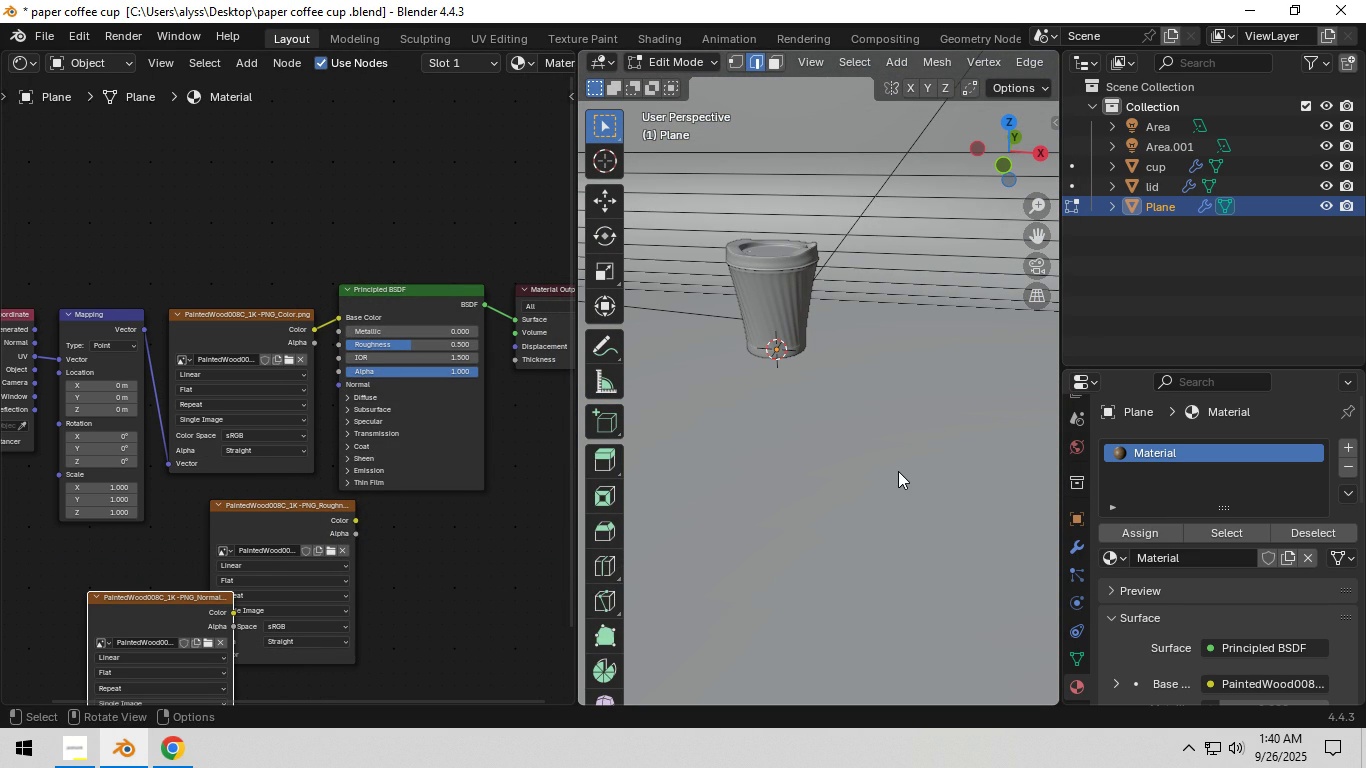 
key(Tab)
 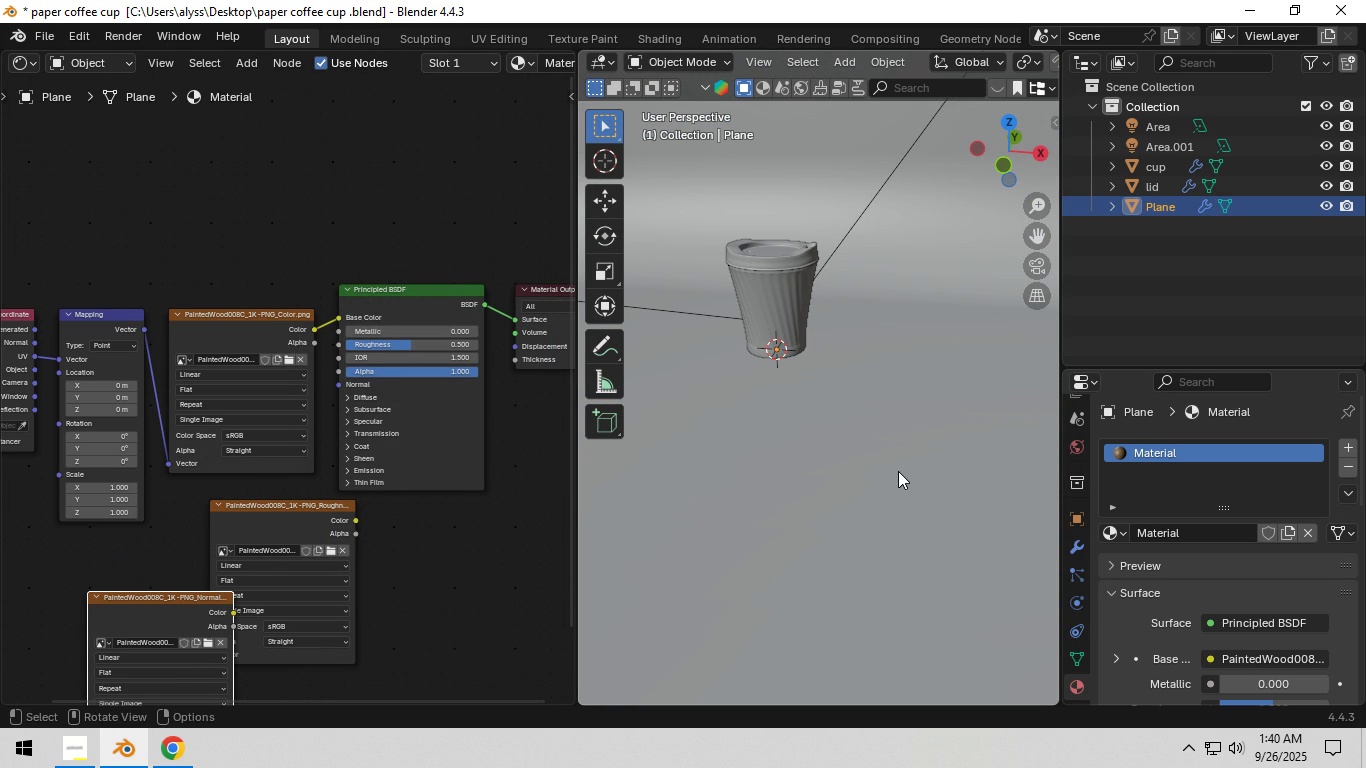 
left_click([898, 471])
 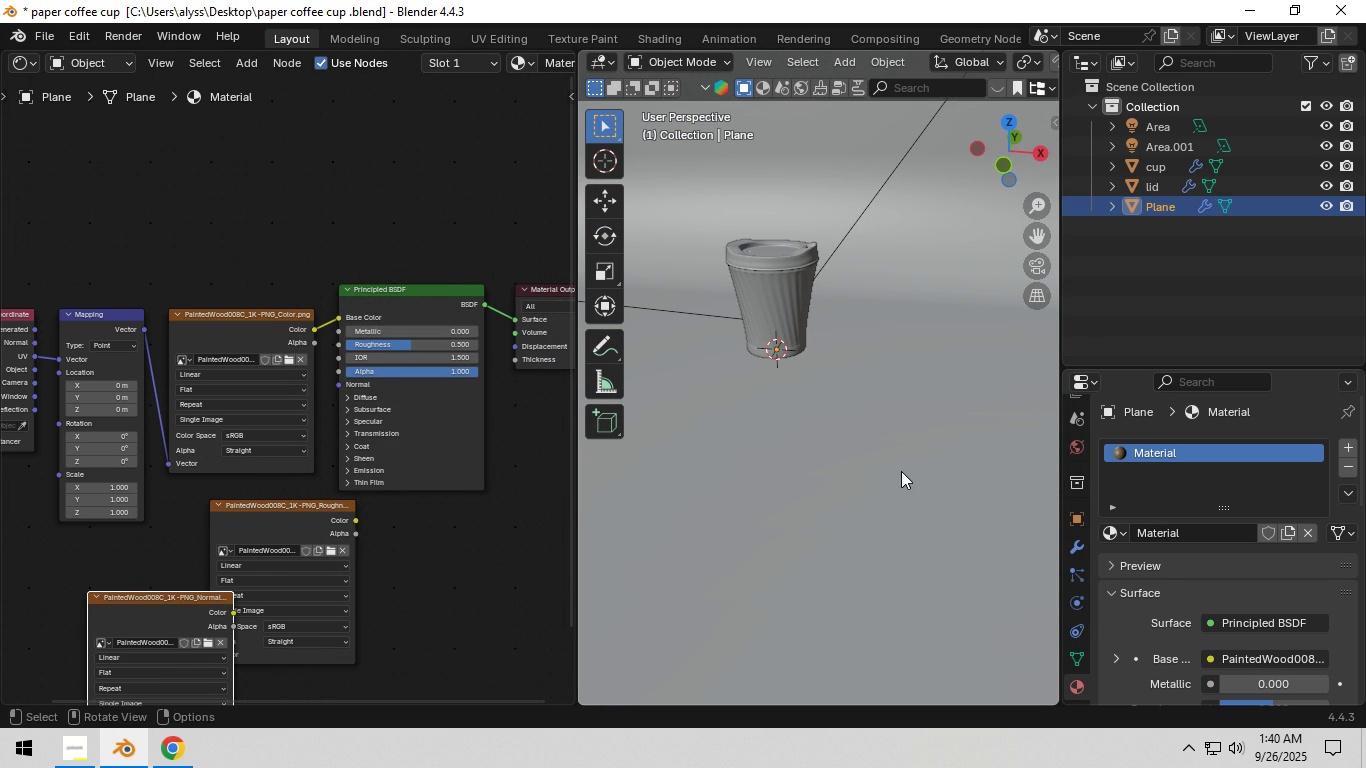 
key(Control+ControlLeft)
 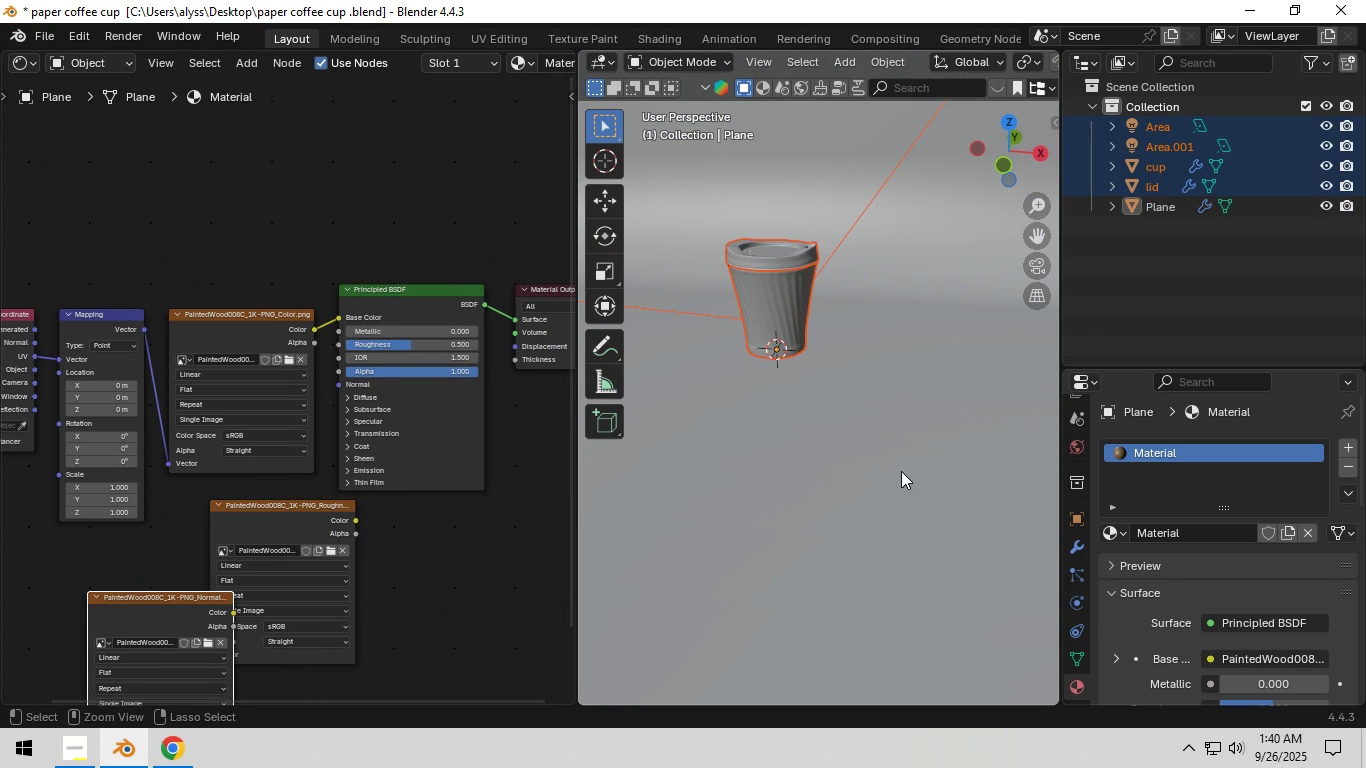 
key(Control+I)
 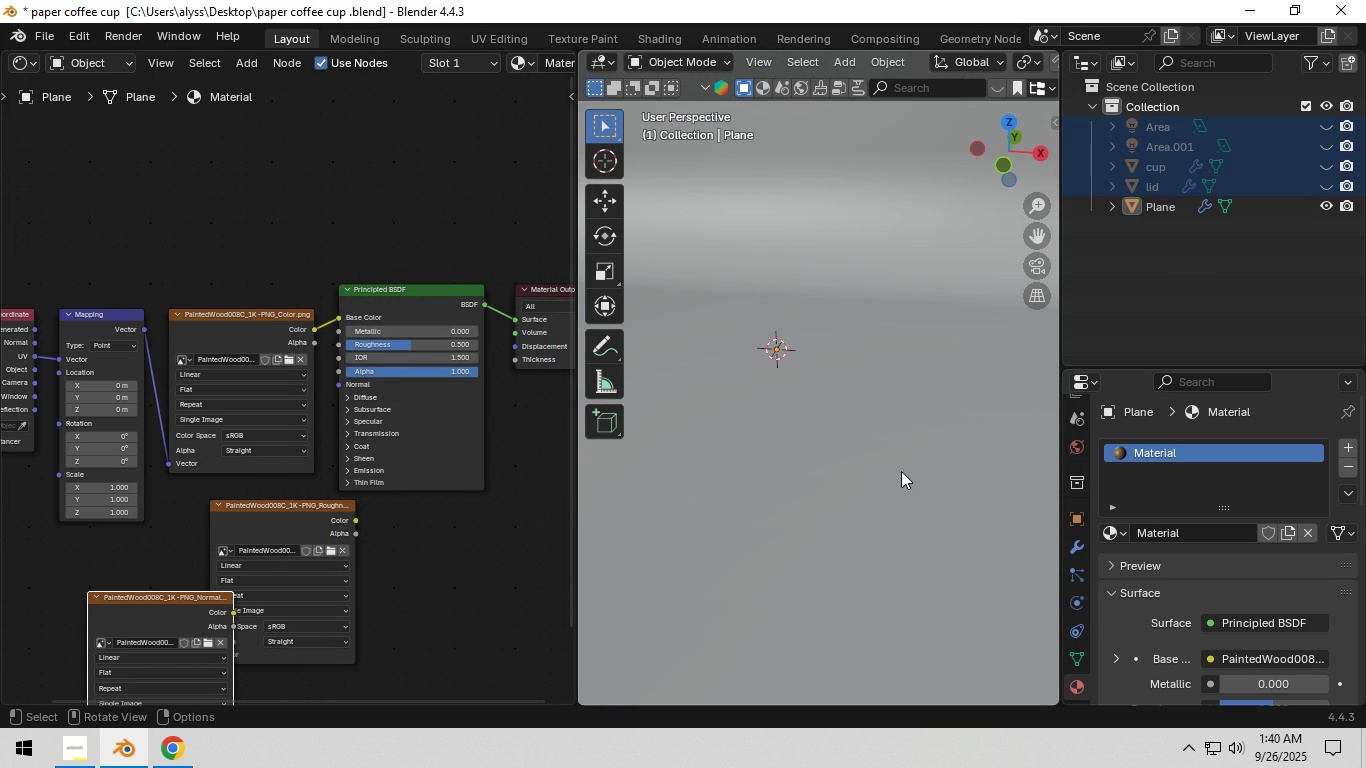 
key(H)
 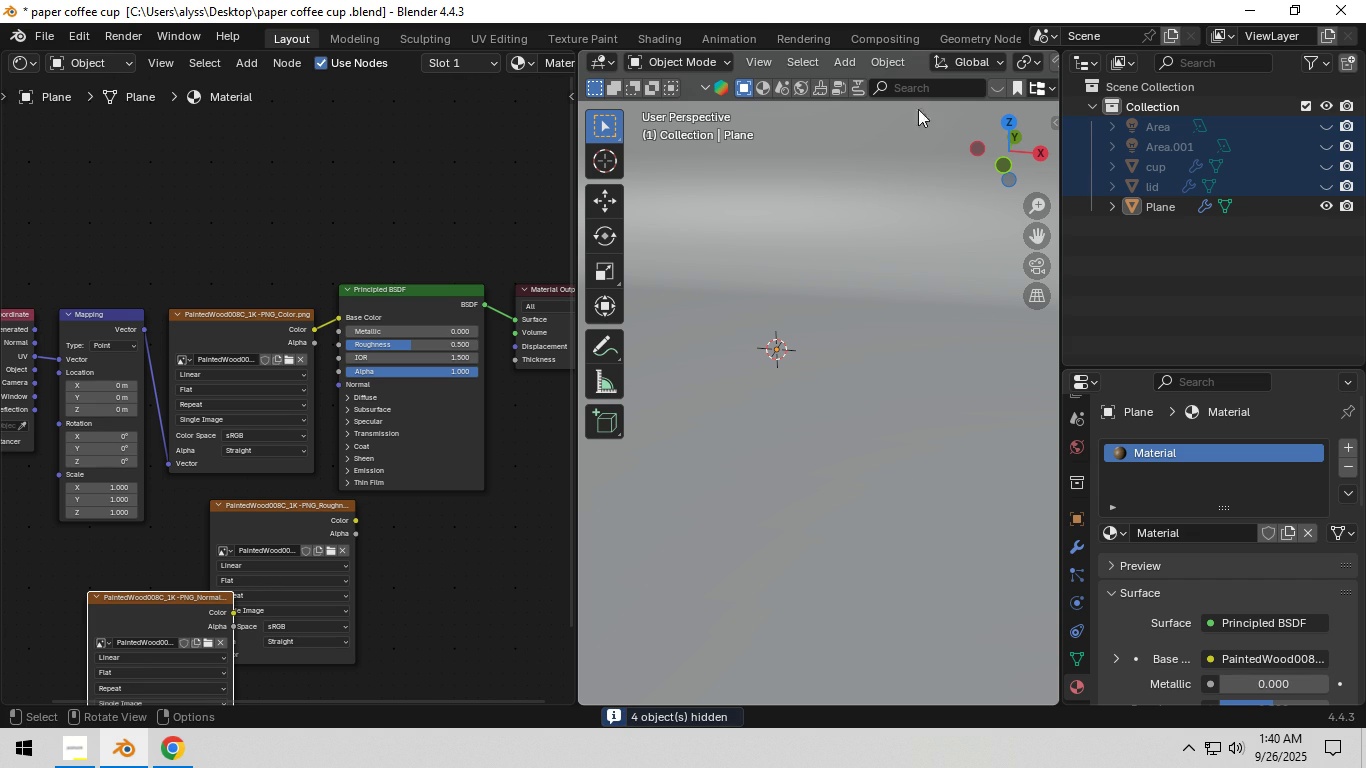 
scroll: coordinate [405, 540], scroll_direction: down, amount: 20.0
 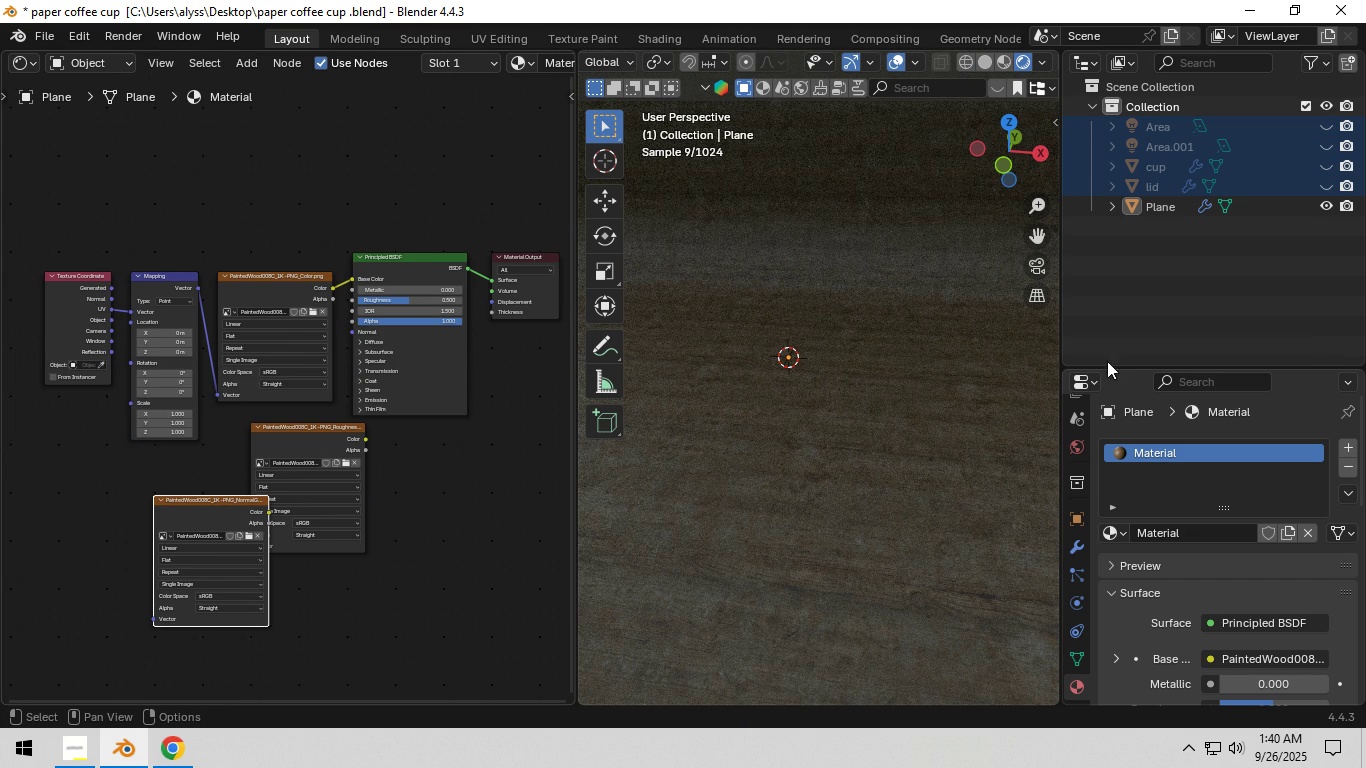 
left_click([1006, 67])